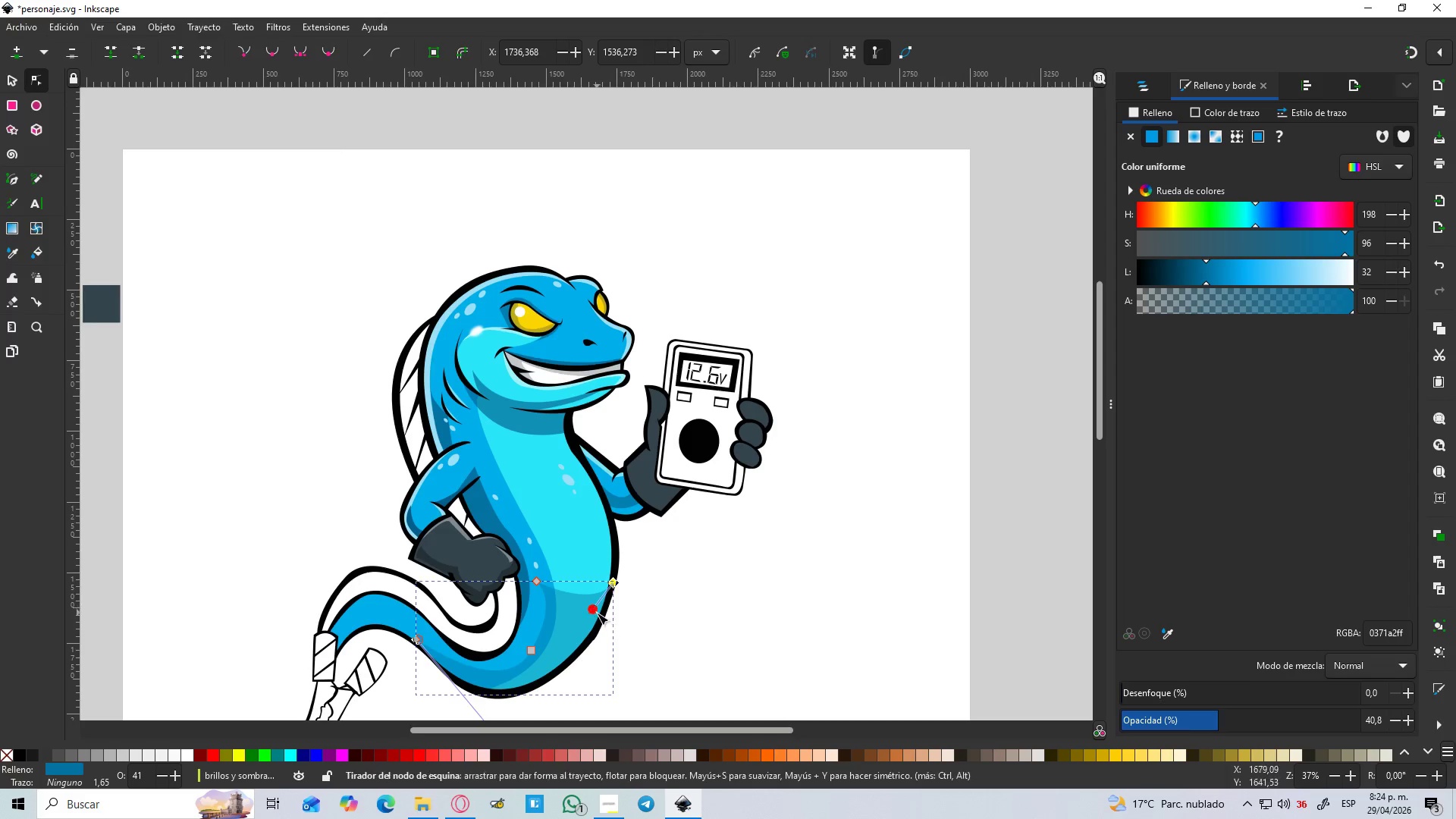 
left_click_drag(start_coordinate=[597, 613], to_coordinate=[585, 659])
 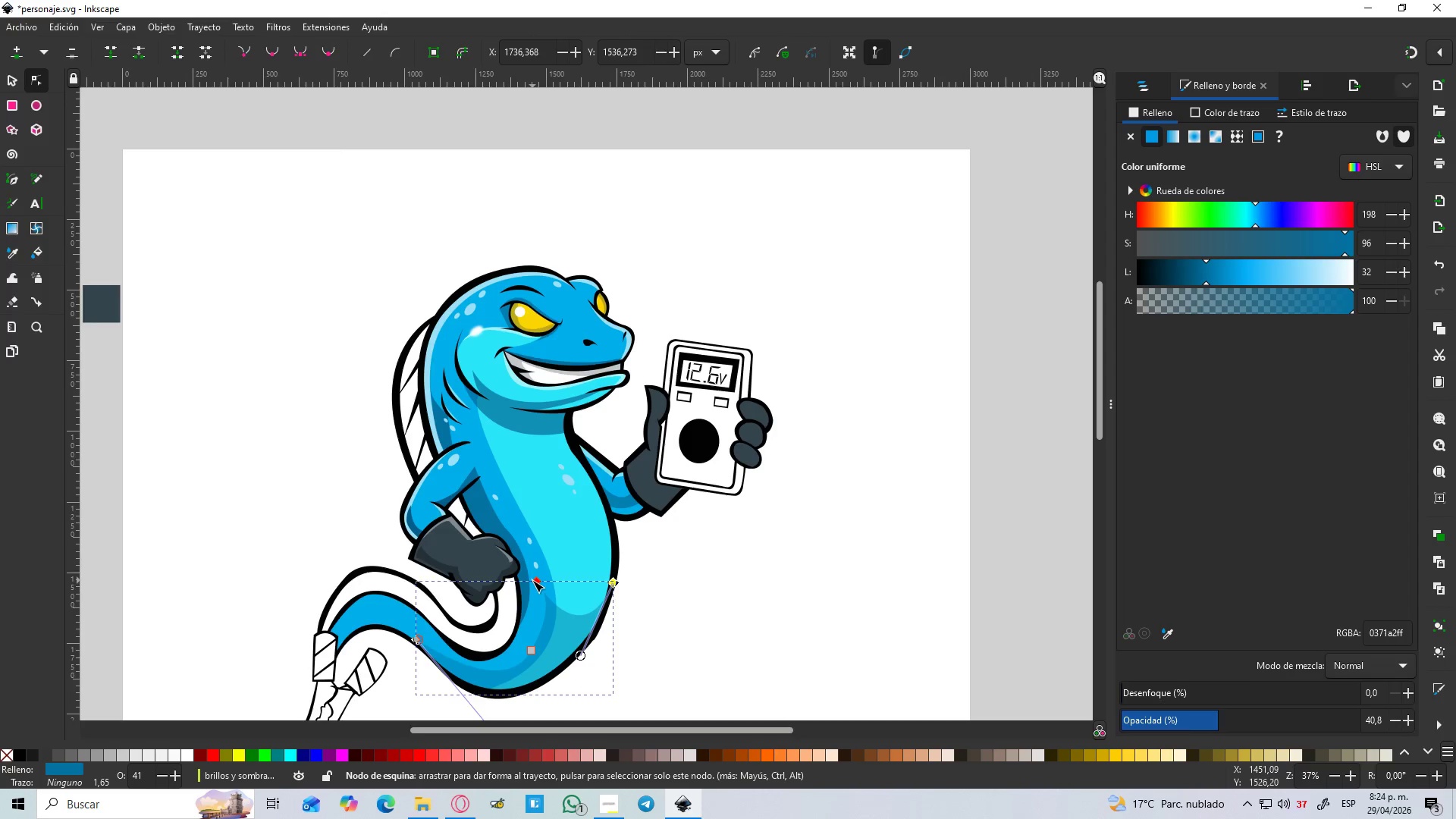 
left_click([538, 581])
 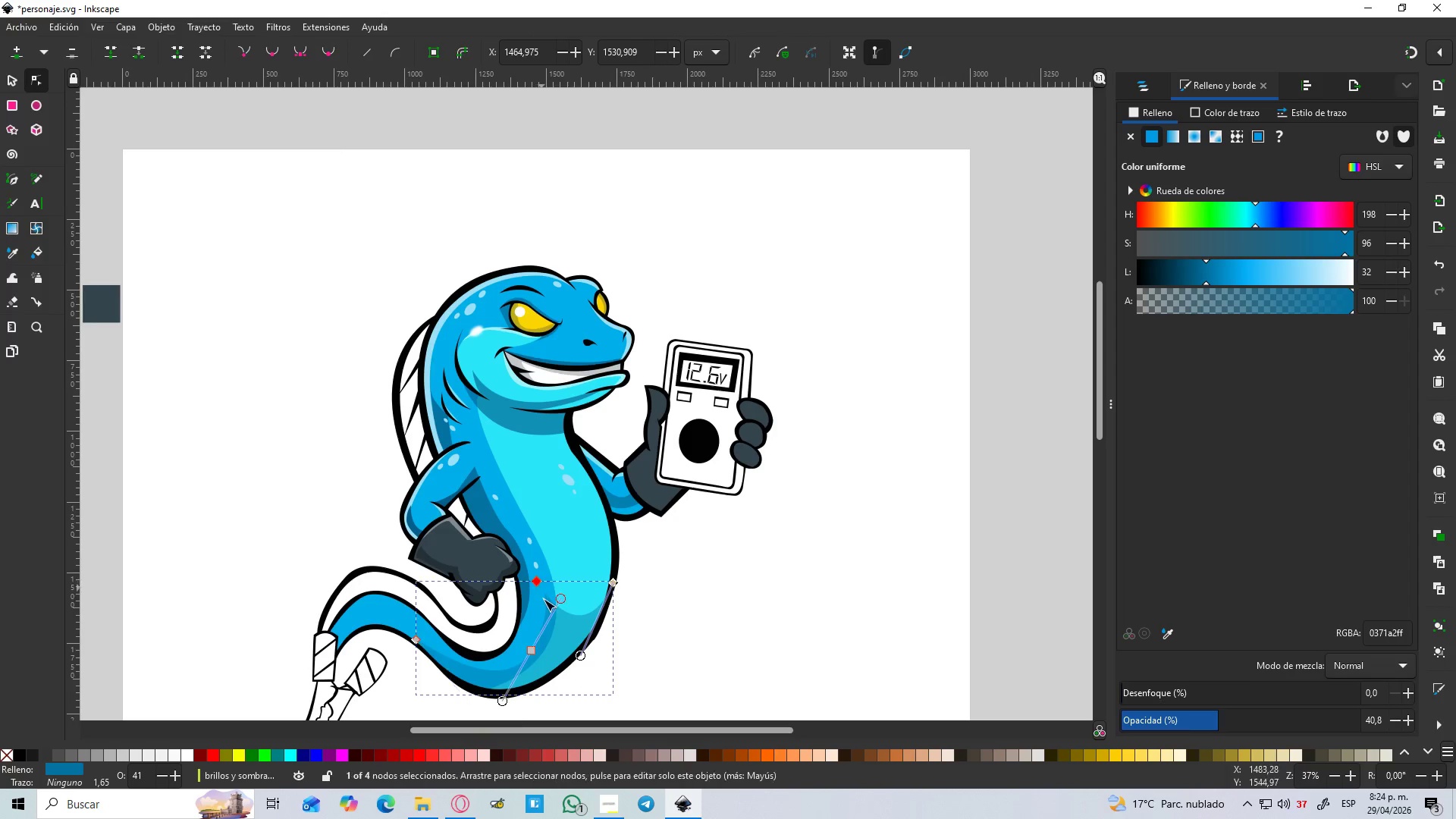 
hold_key(key=ControlLeft, duration=1.05)
scroll: coordinate [539, 576], scroll_direction: up, amount: 6.0
 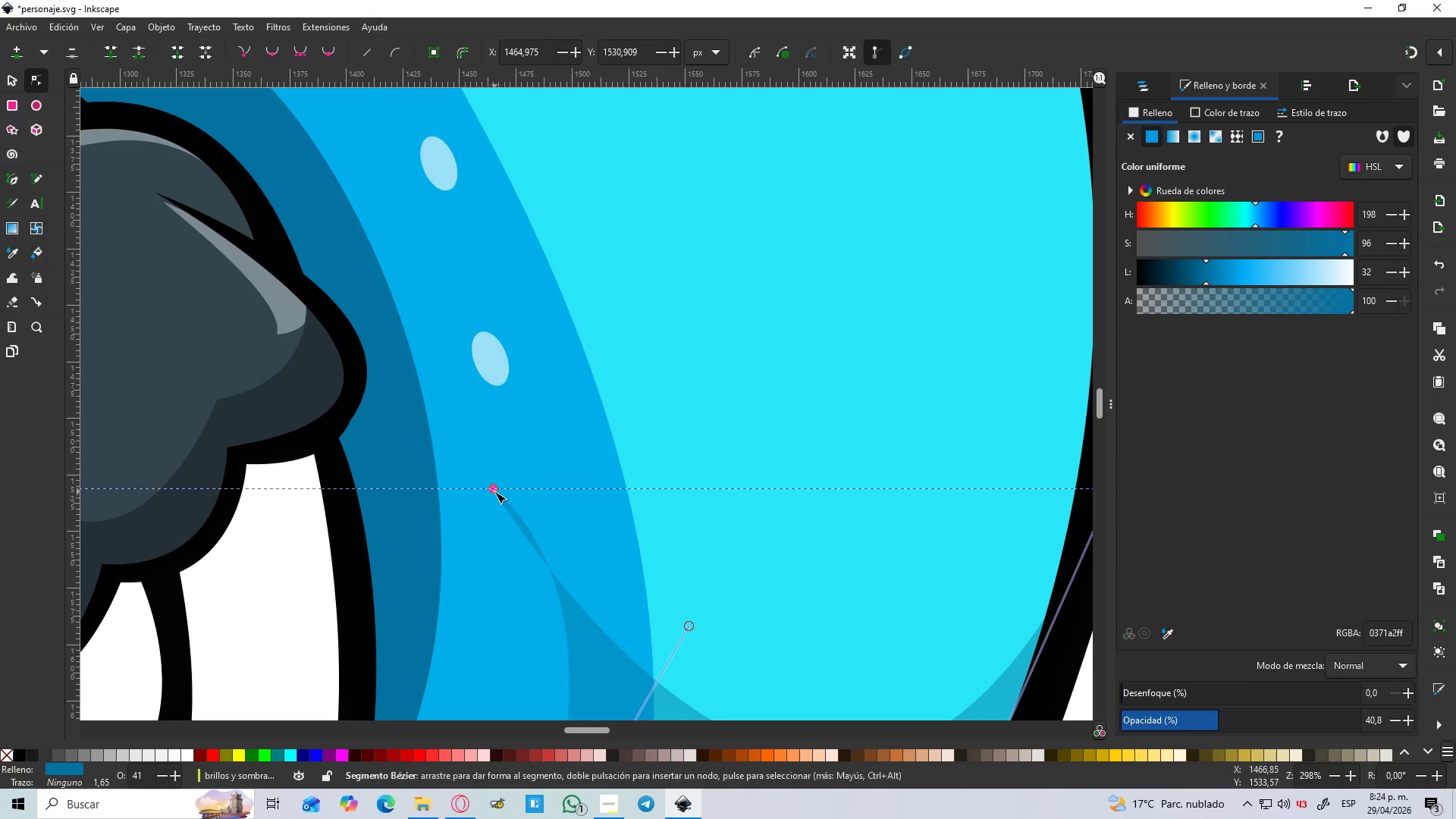 
left_click_drag(start_coordinate=[494, 491], to_coordinate=[582, 388])
 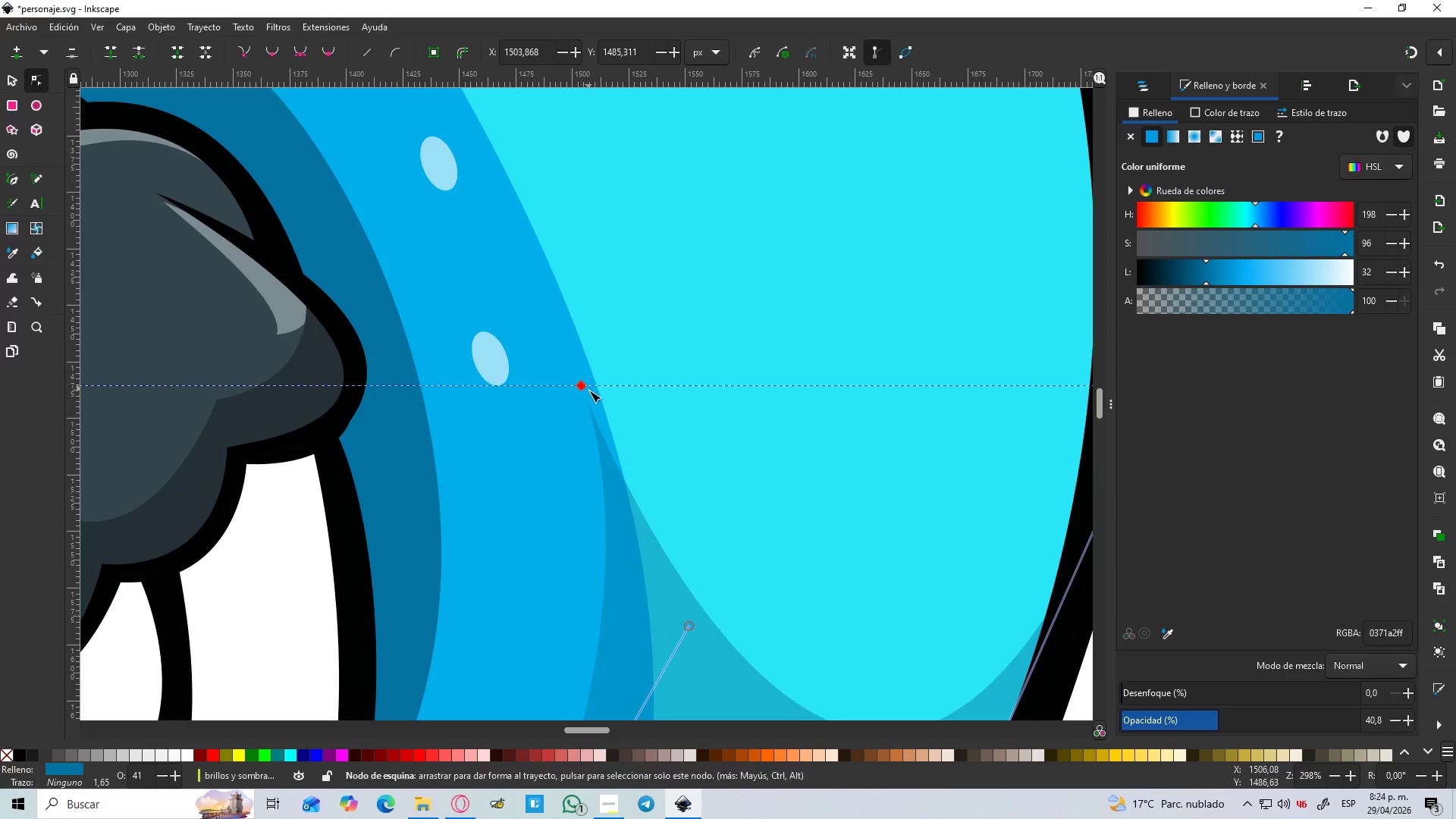 
hold_key(key=ControlLeft, duration=0.78)
scroll: coordinate [586, 412], scroll_direction: down, amount: 5.0
 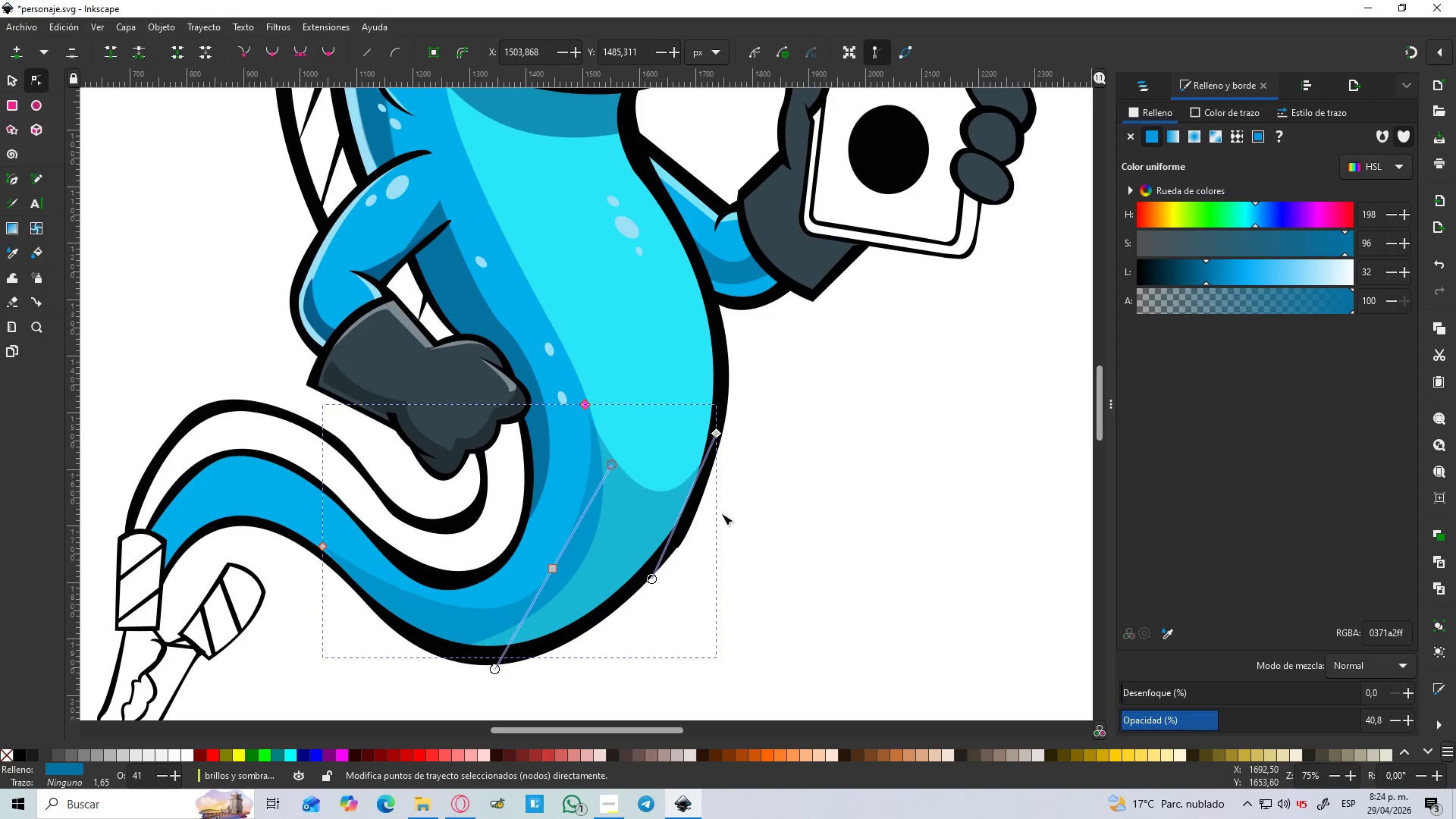 
left_click([802, 538])
 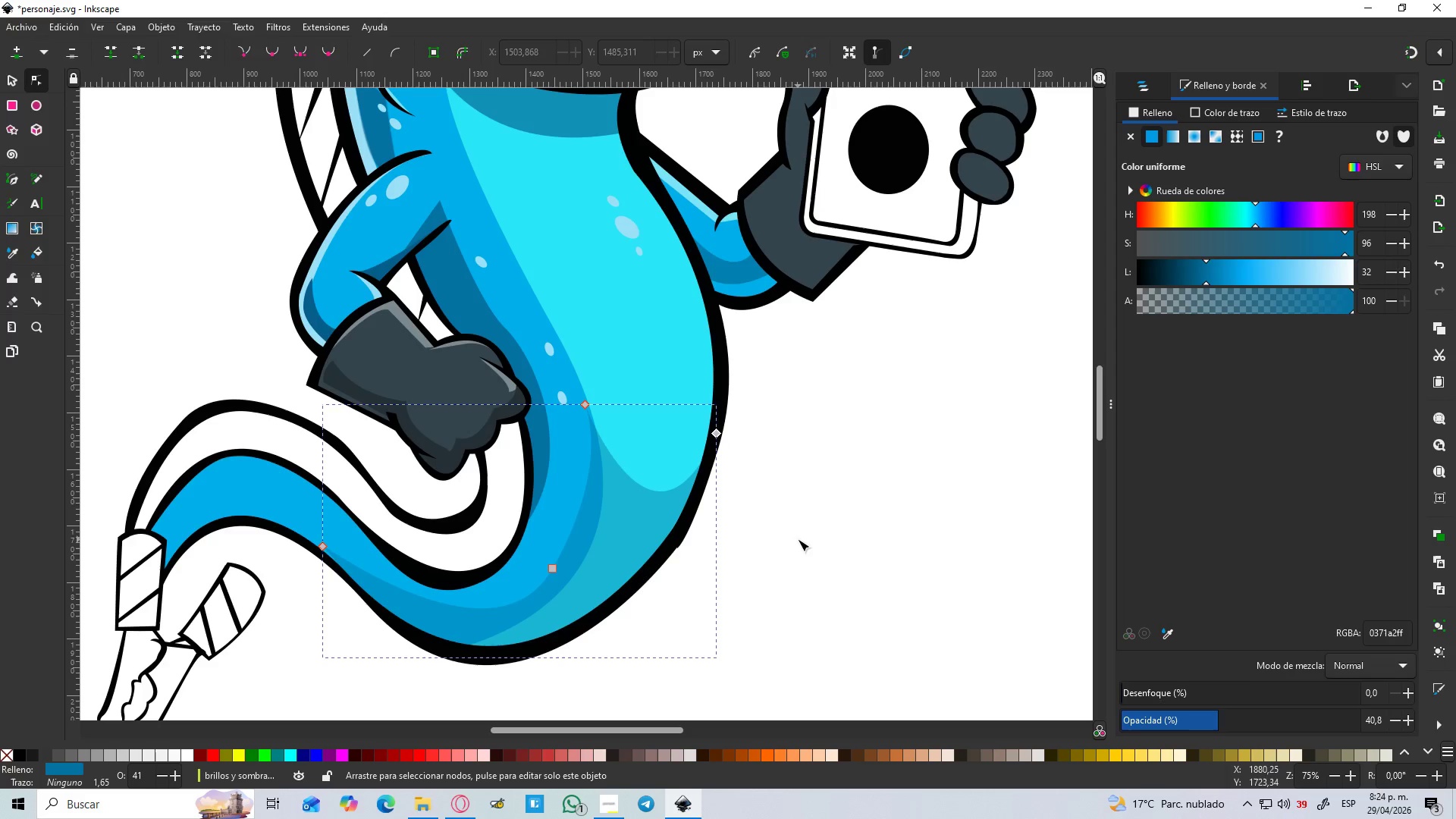 
hold_key(key=ControlLeft, duration=0.59)
scroll: coordinate [782, 512], scroll_direction: down, amount: 2.0
 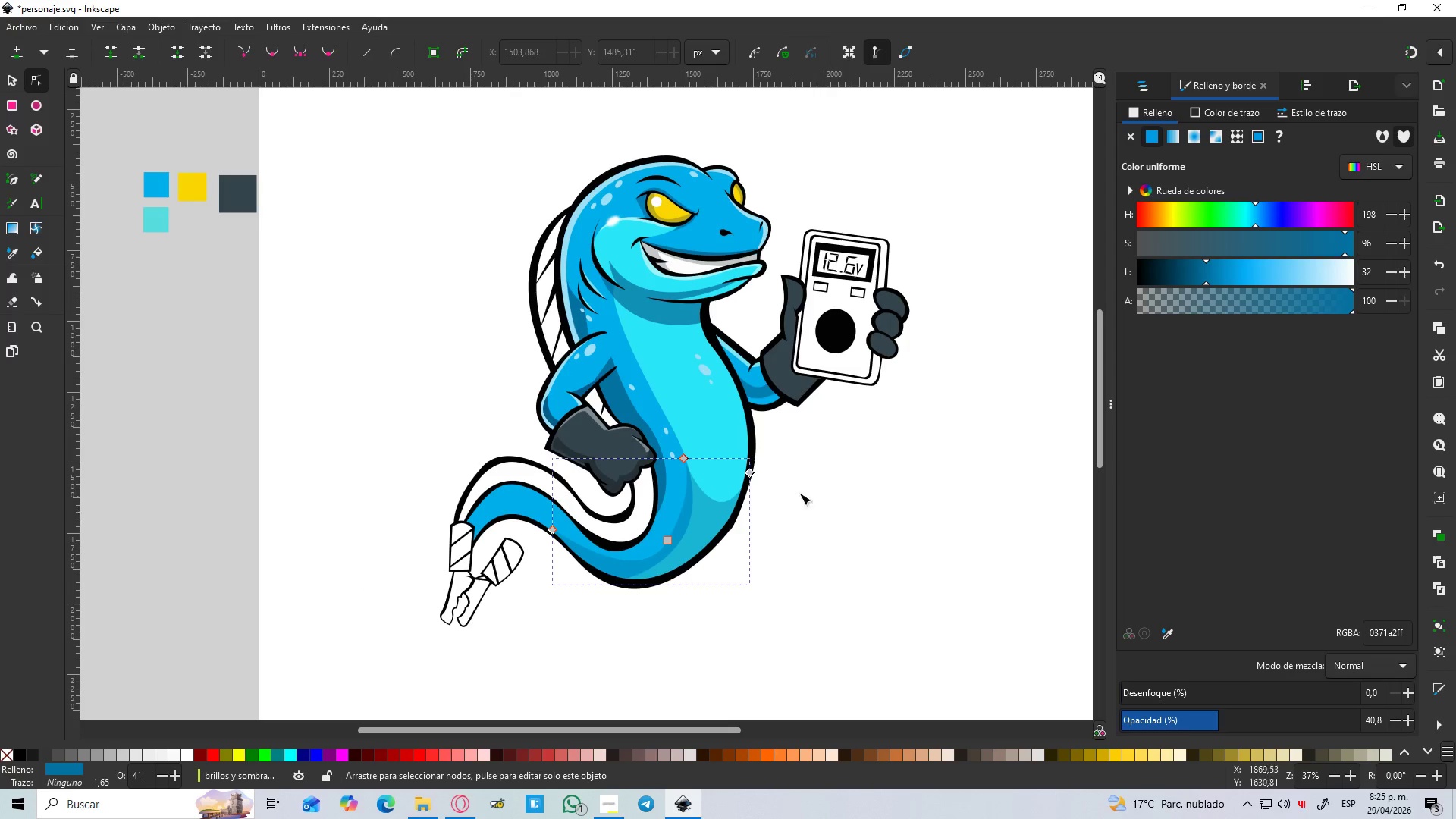 
key(Space)
 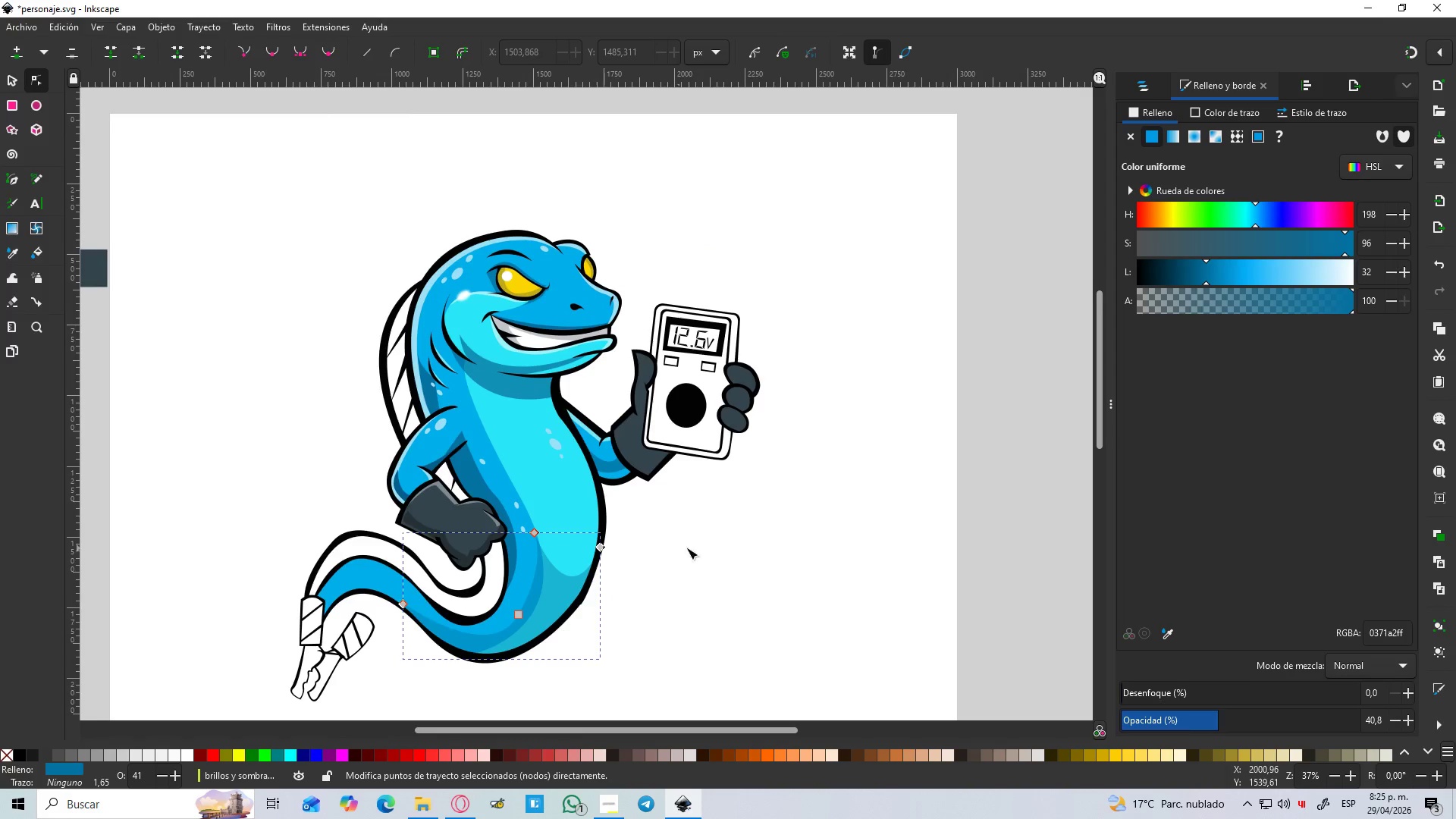 
left_click([718, 551])
 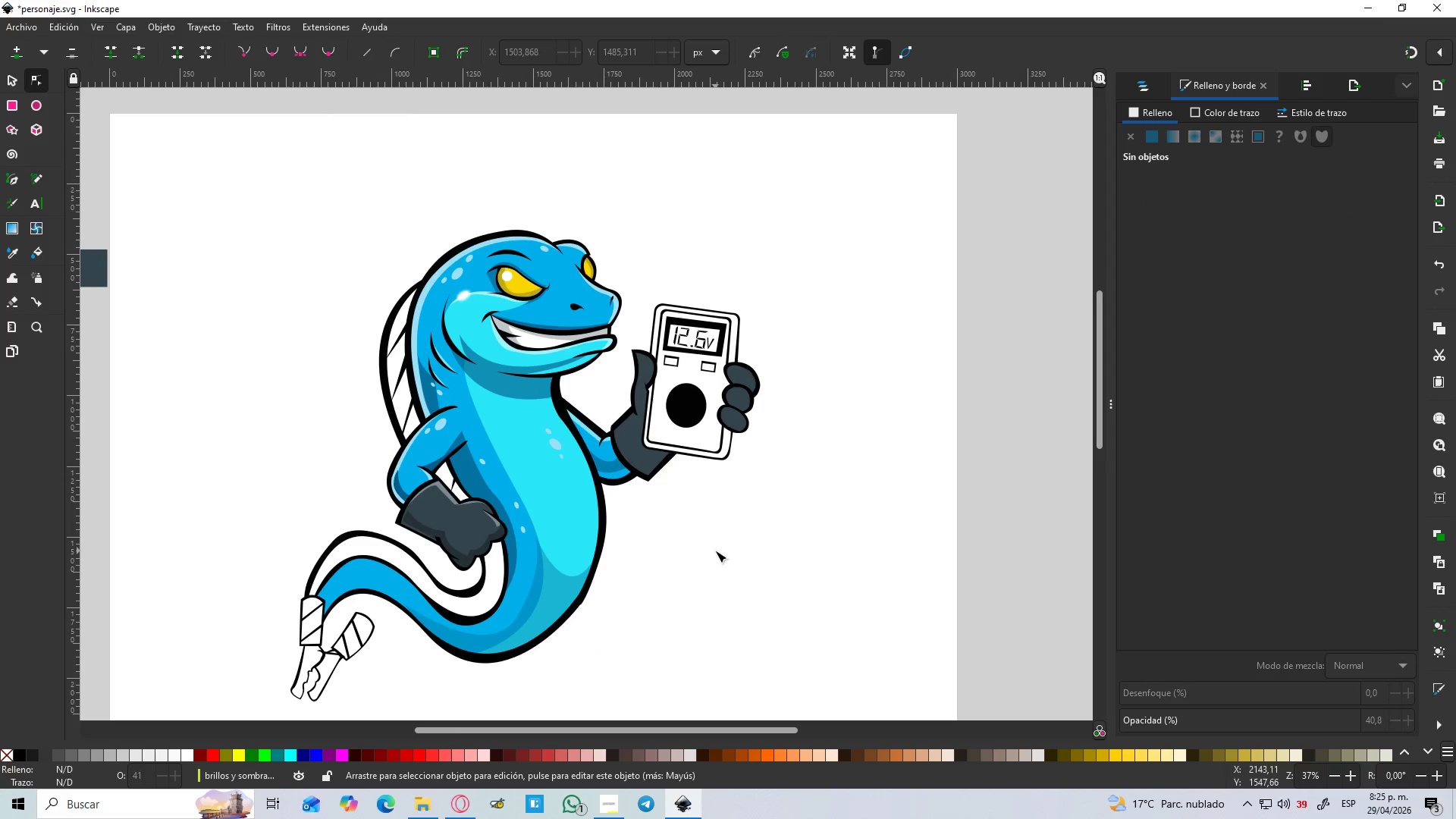 
key(Alt+AltLeft)
 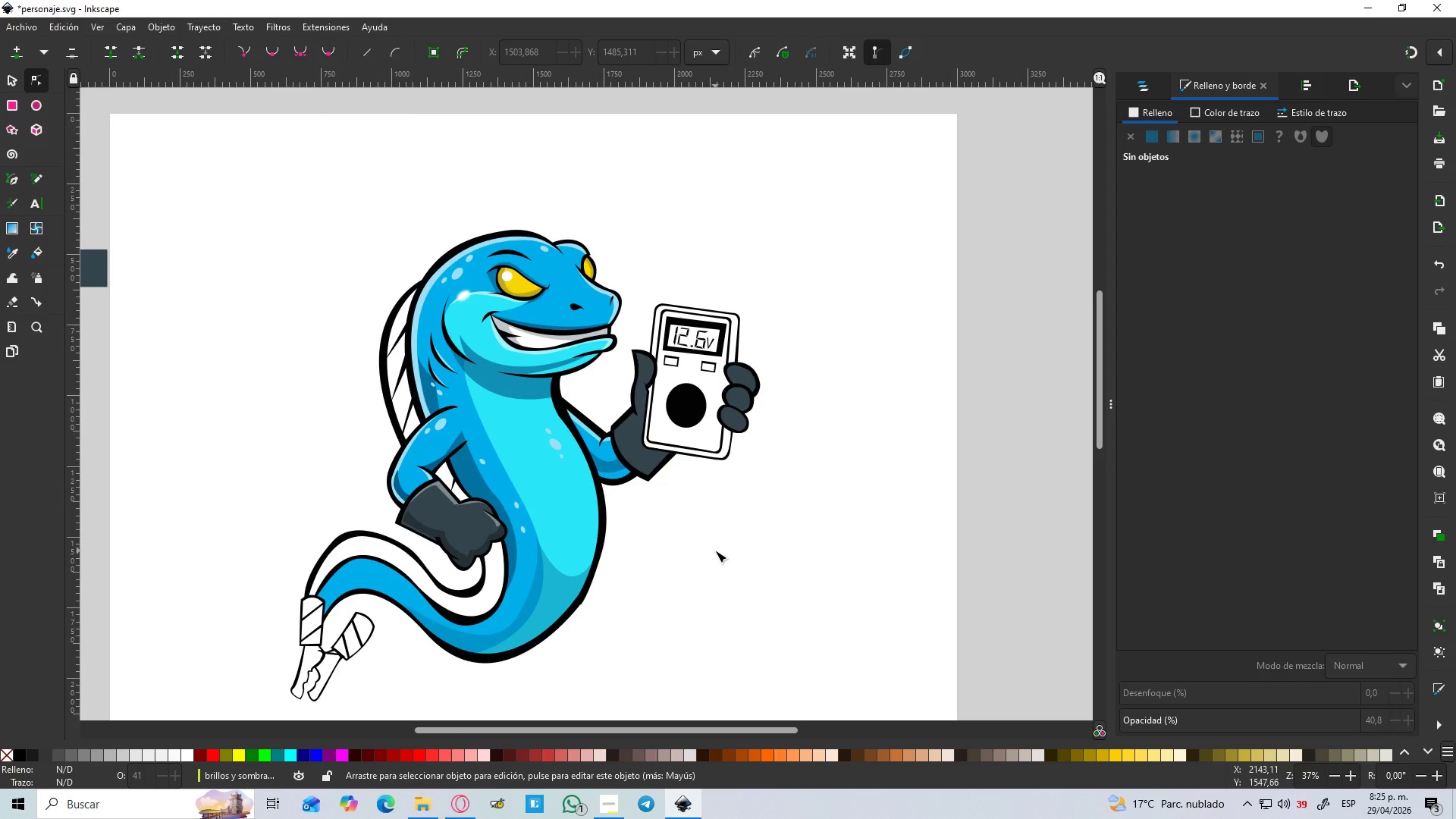 
key(Alt+Tab)